 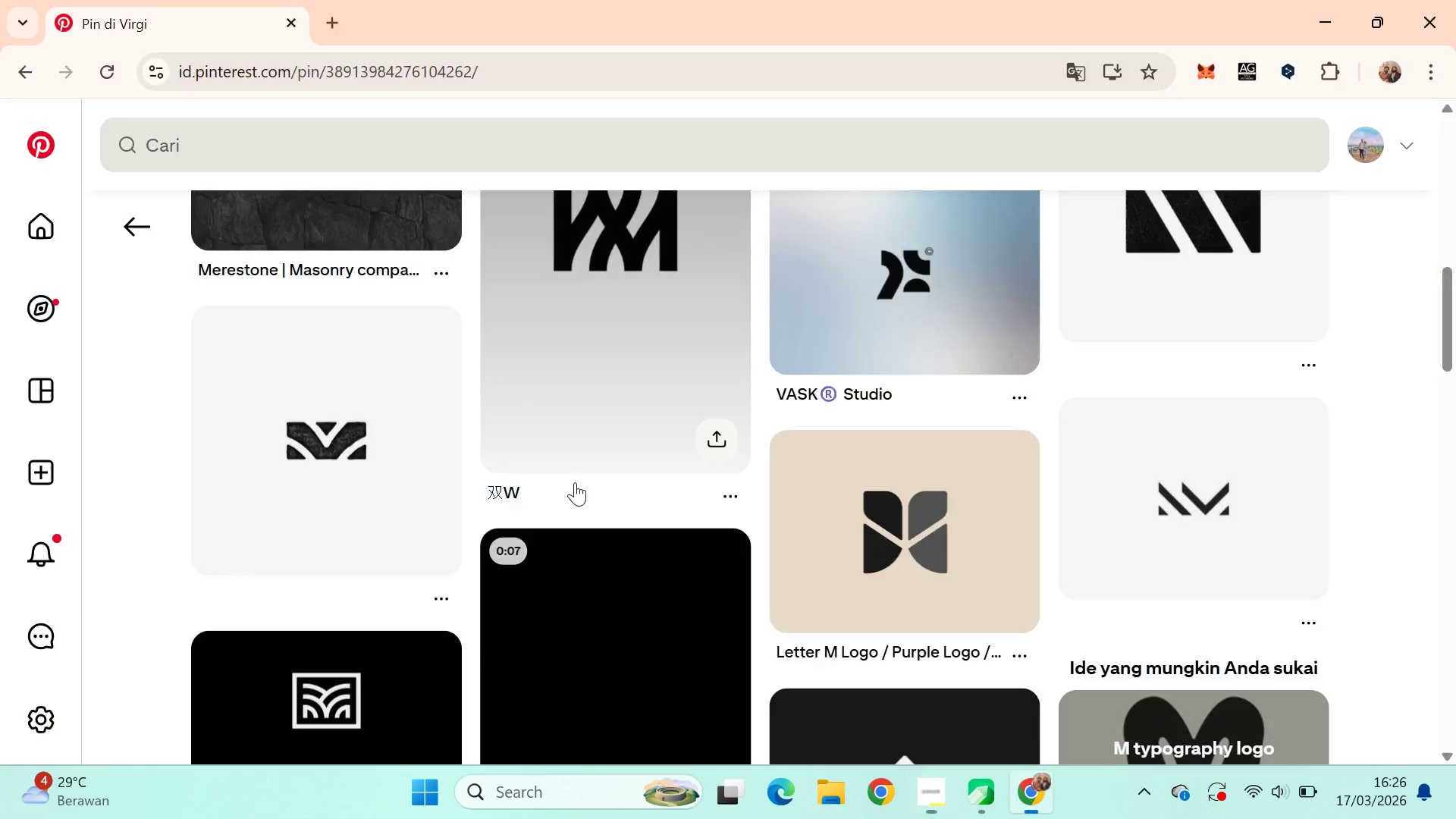 
key(Control+A)
 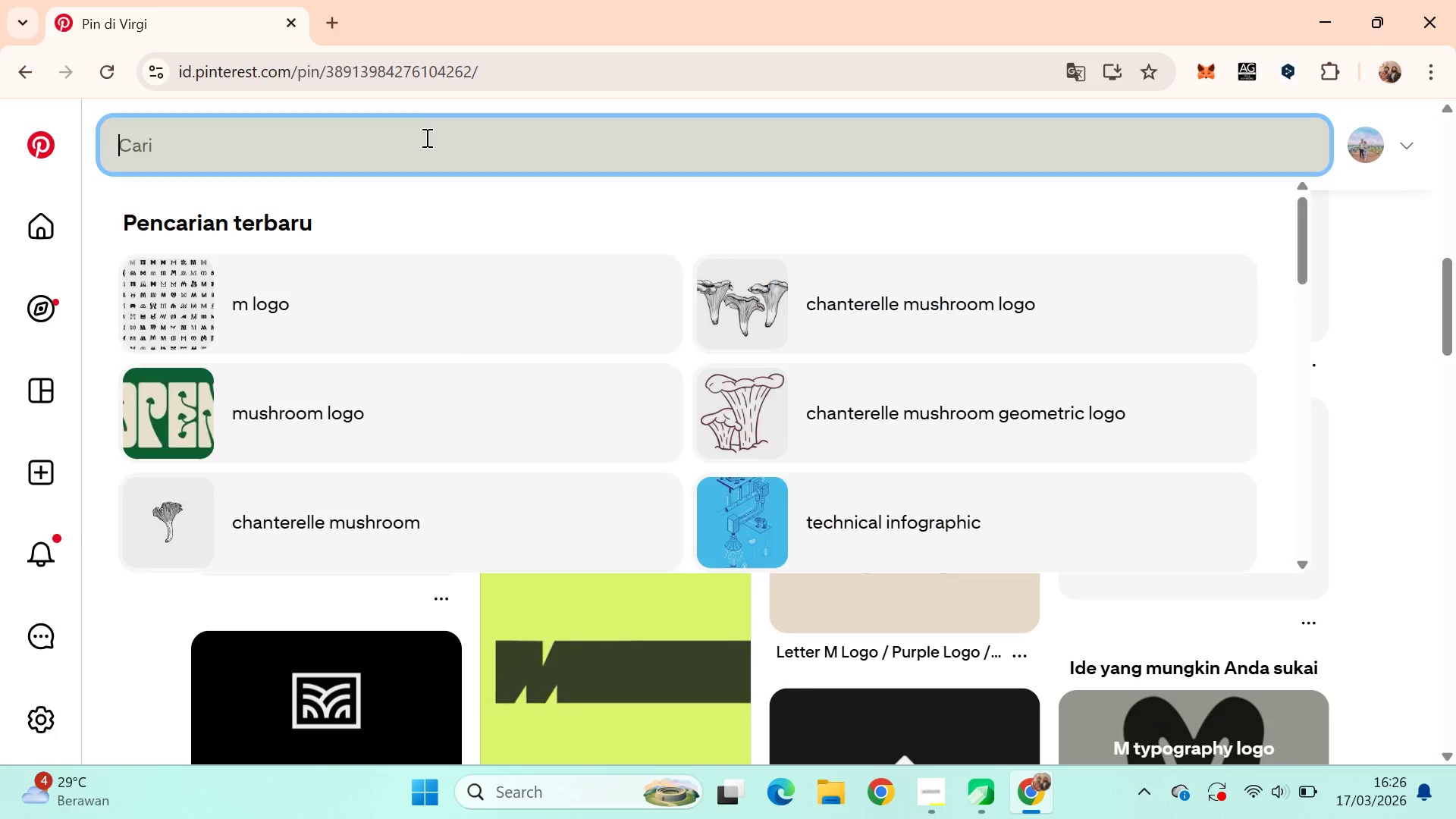 
key(Control+V)
 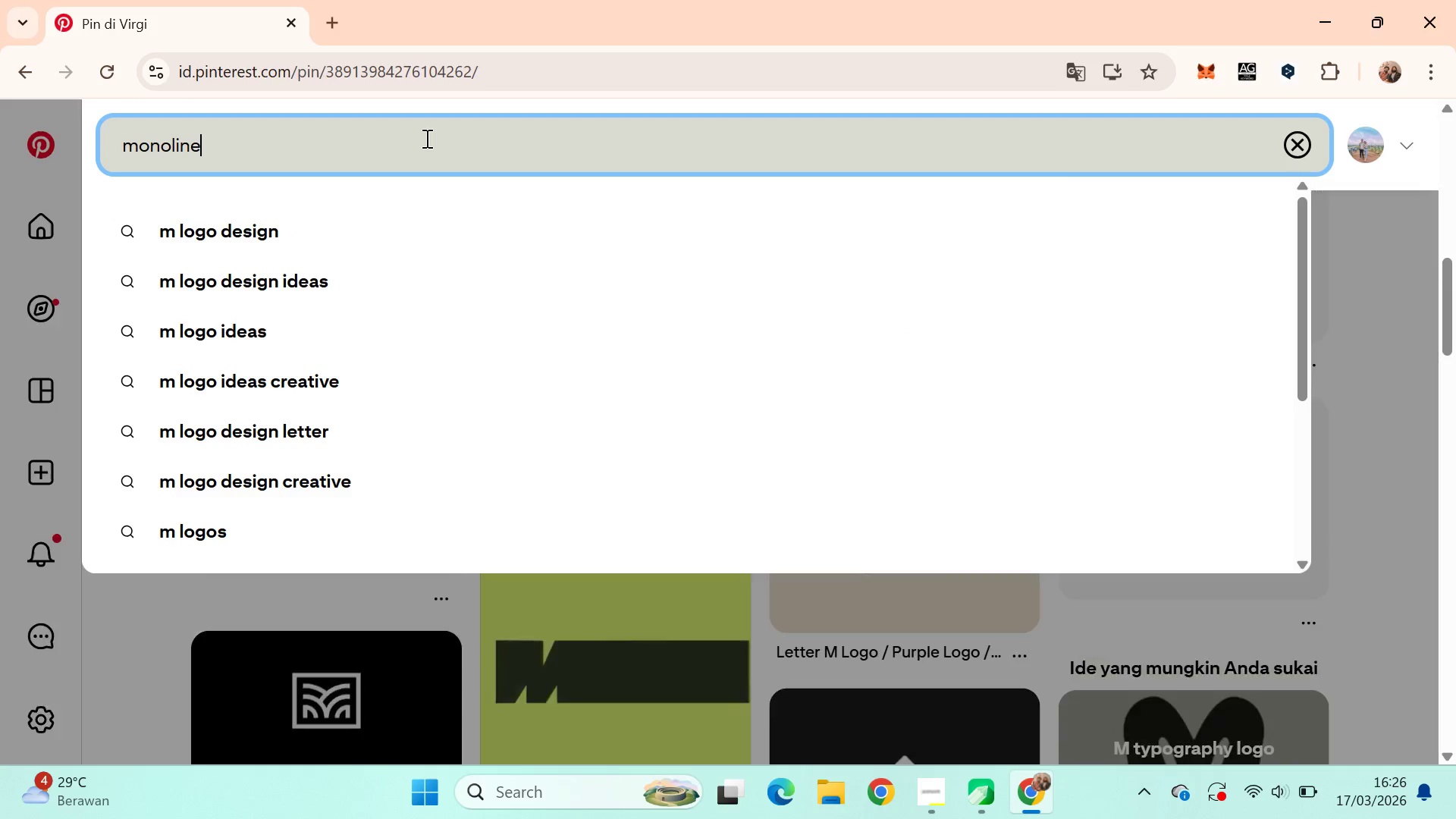 
key(Enter)
 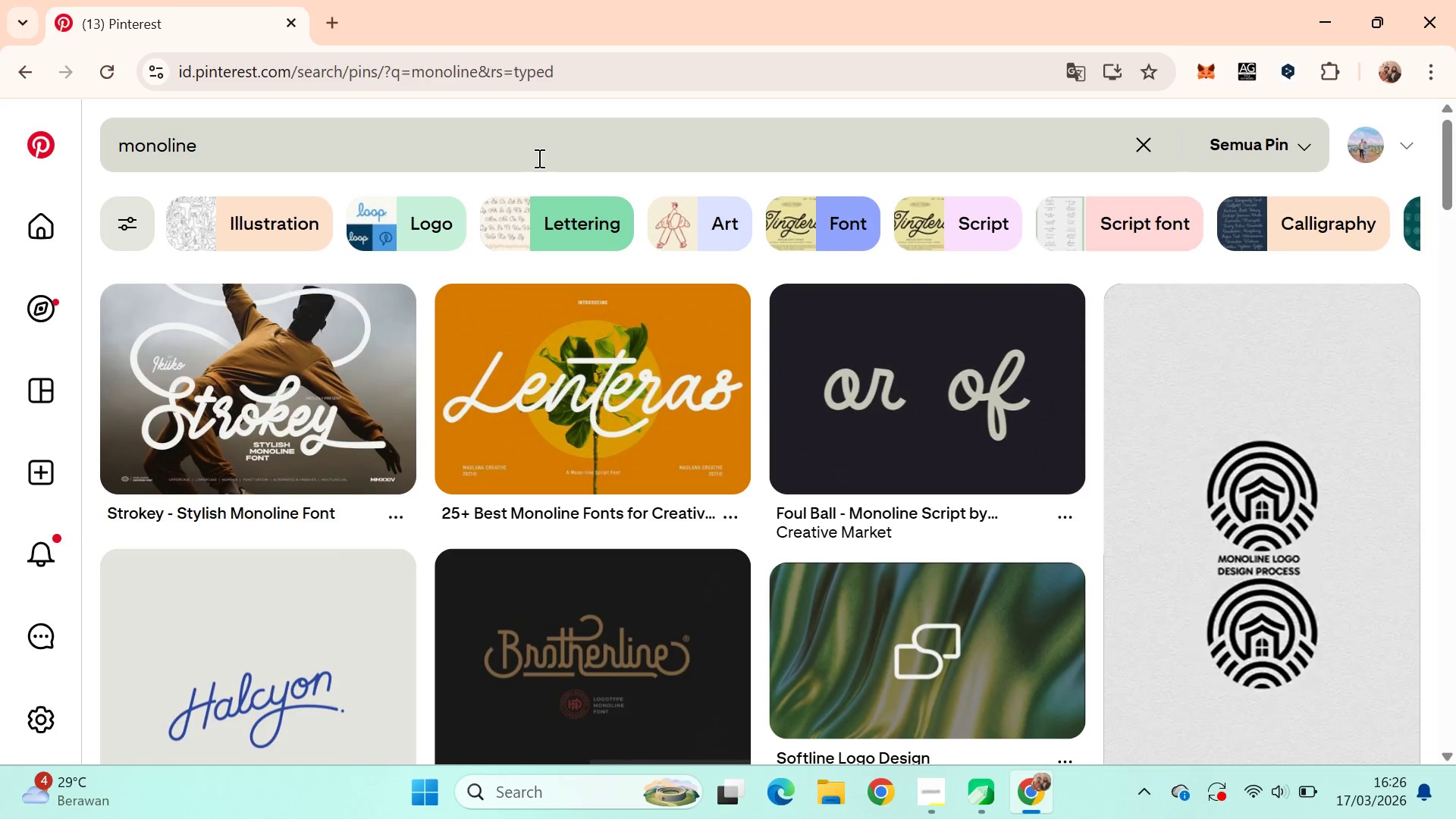 
wait(7.98)
 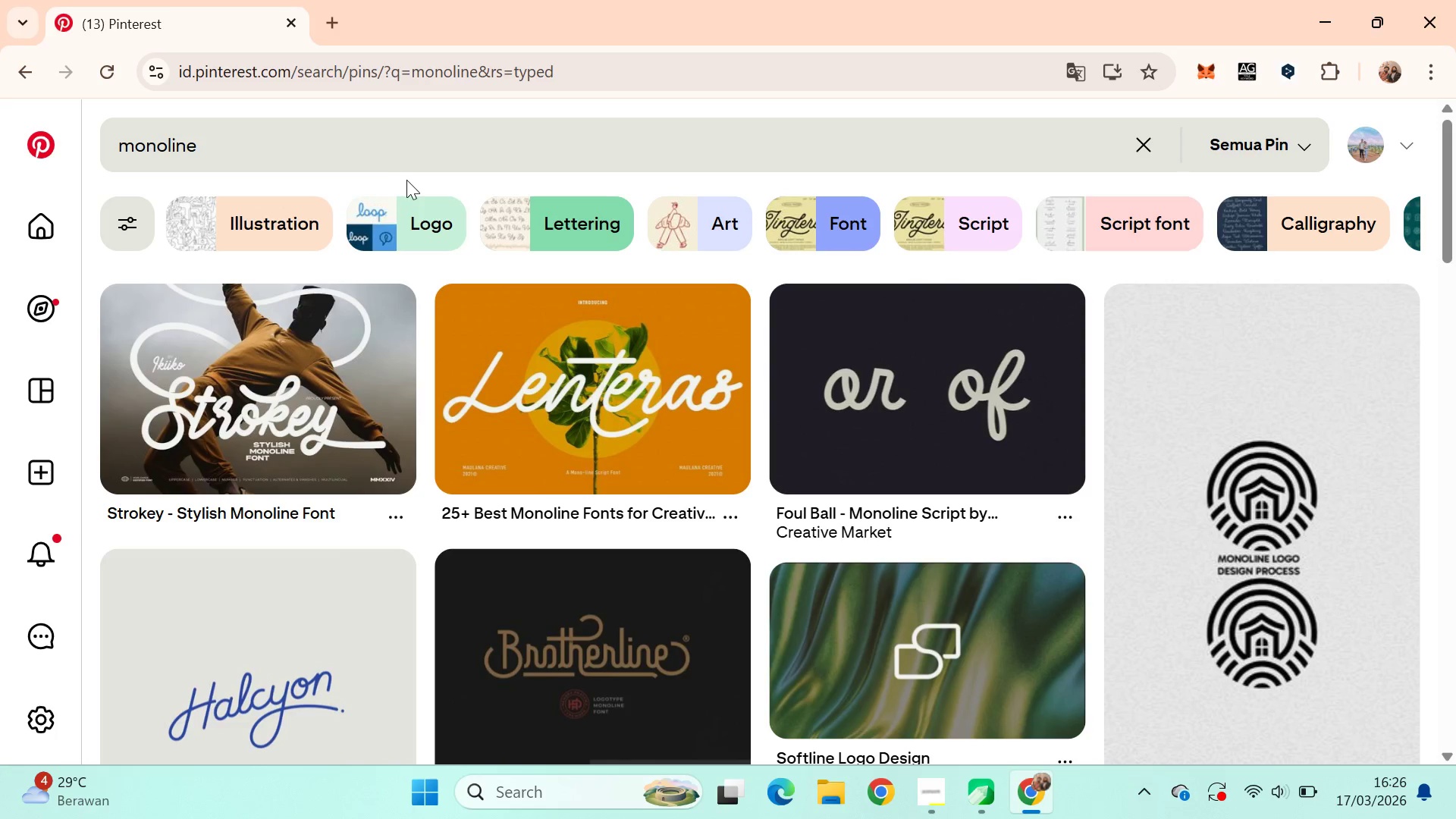 
scroll: coordinate [739, 301], scroll_direction: down, amount: 5.0
 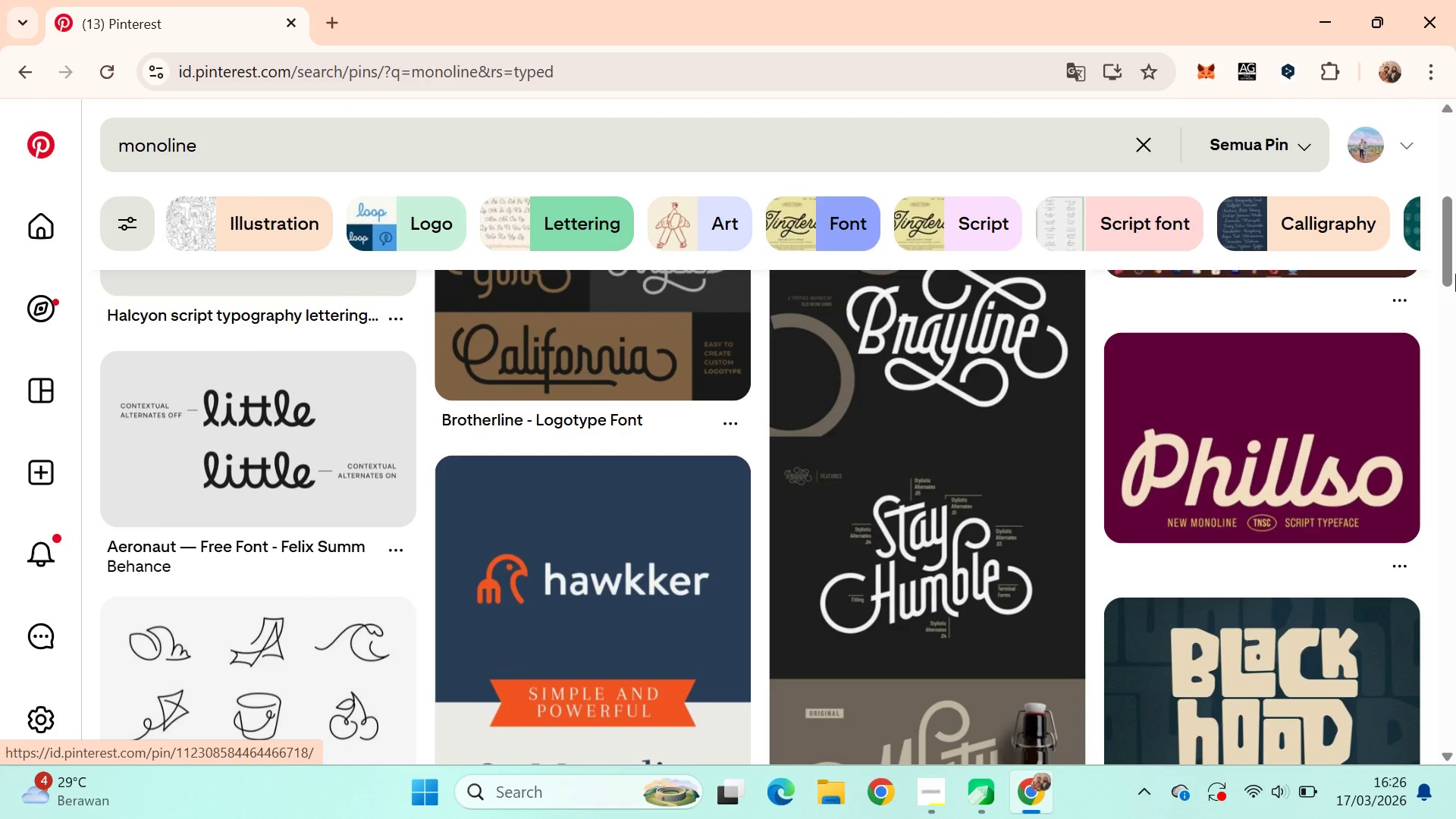 
left_click_drag(start_coordinate=[1451, 262], to_coordinate=[1455, 535])
 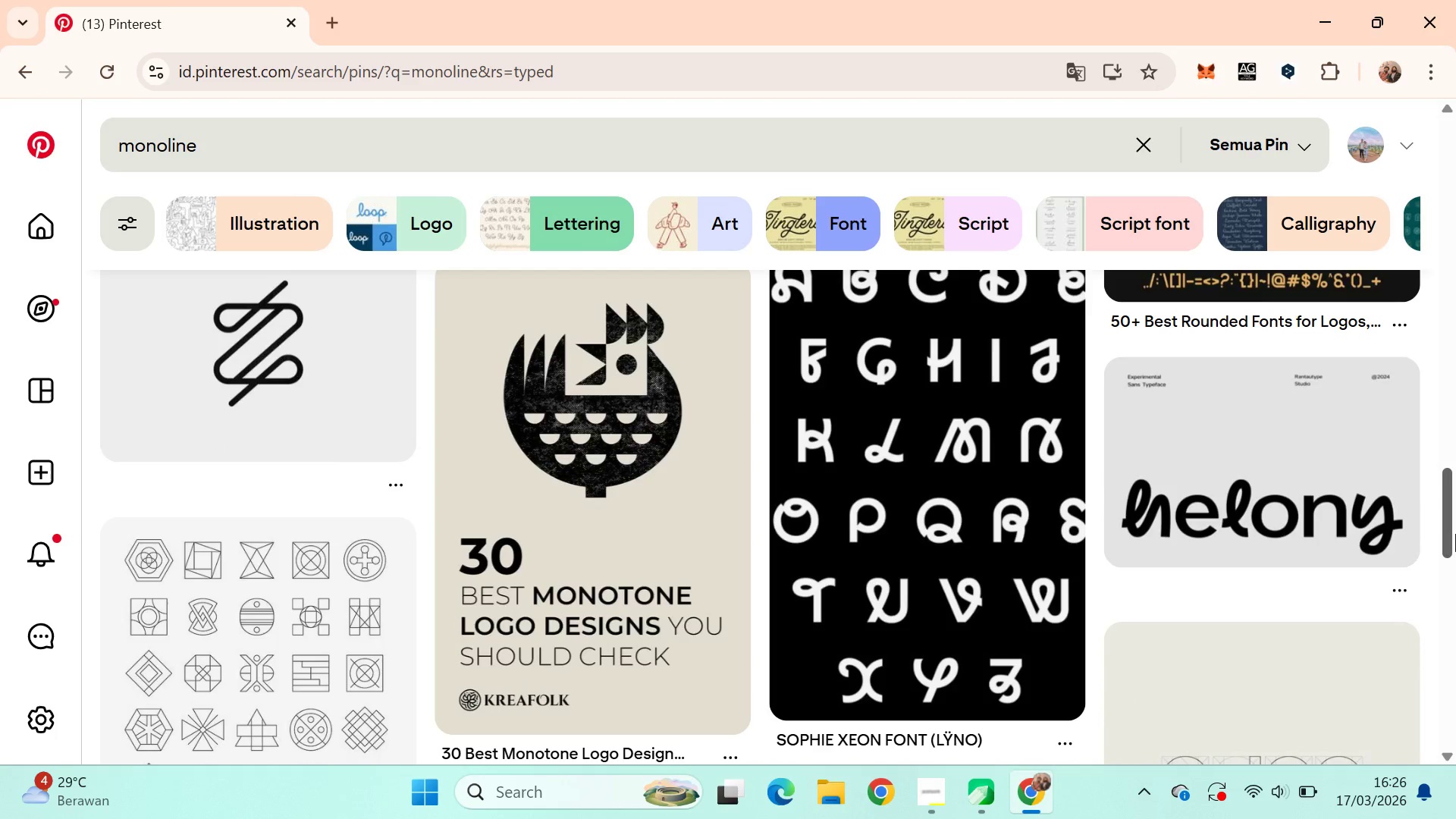 
left_click_drag(start_coordinate=[1455, 507], to_coordinate=[1448, 585])
 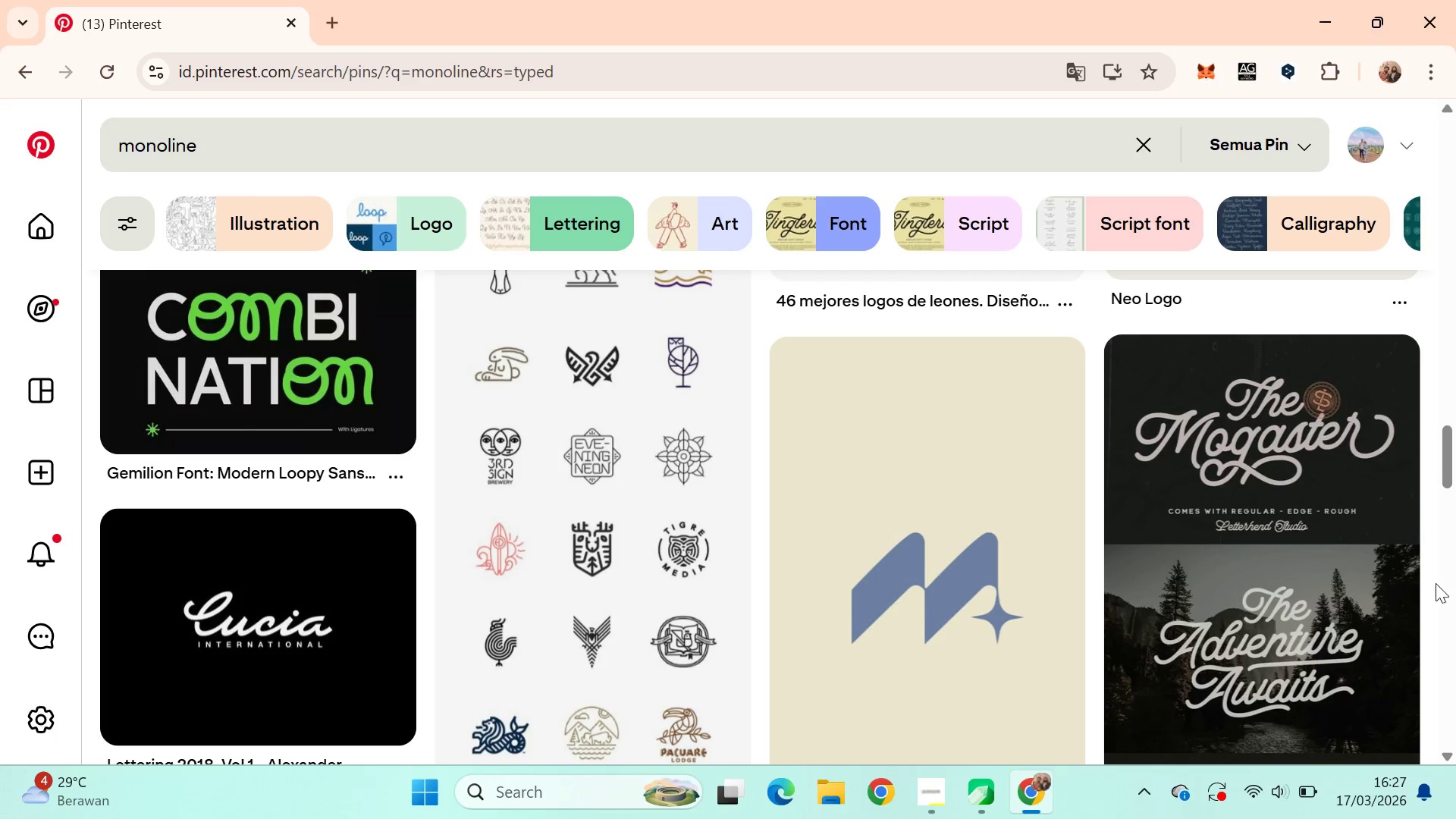 
key(Alt+AltLeft)
 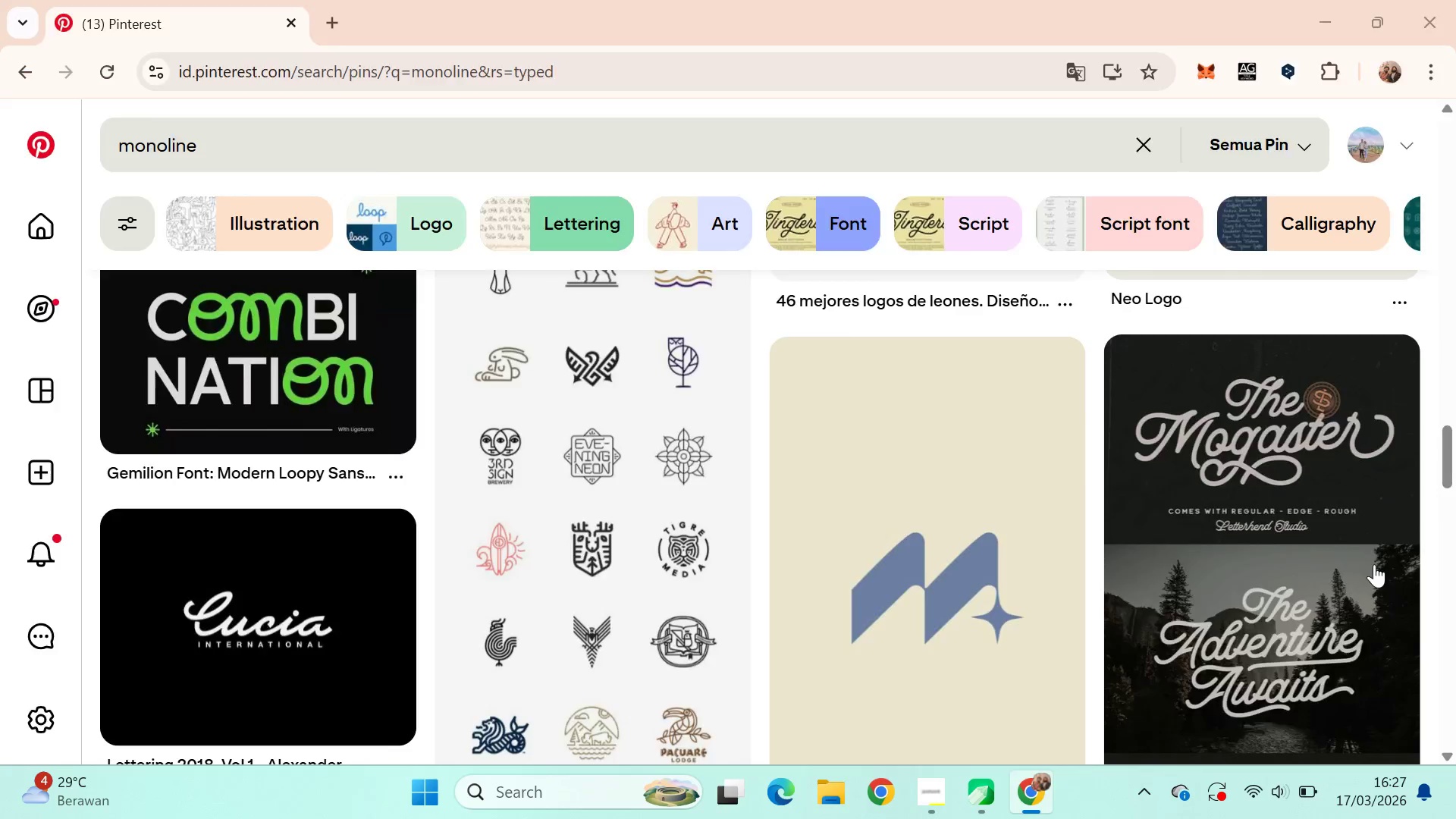 
hold_key(key=Tab, duration=0.81)